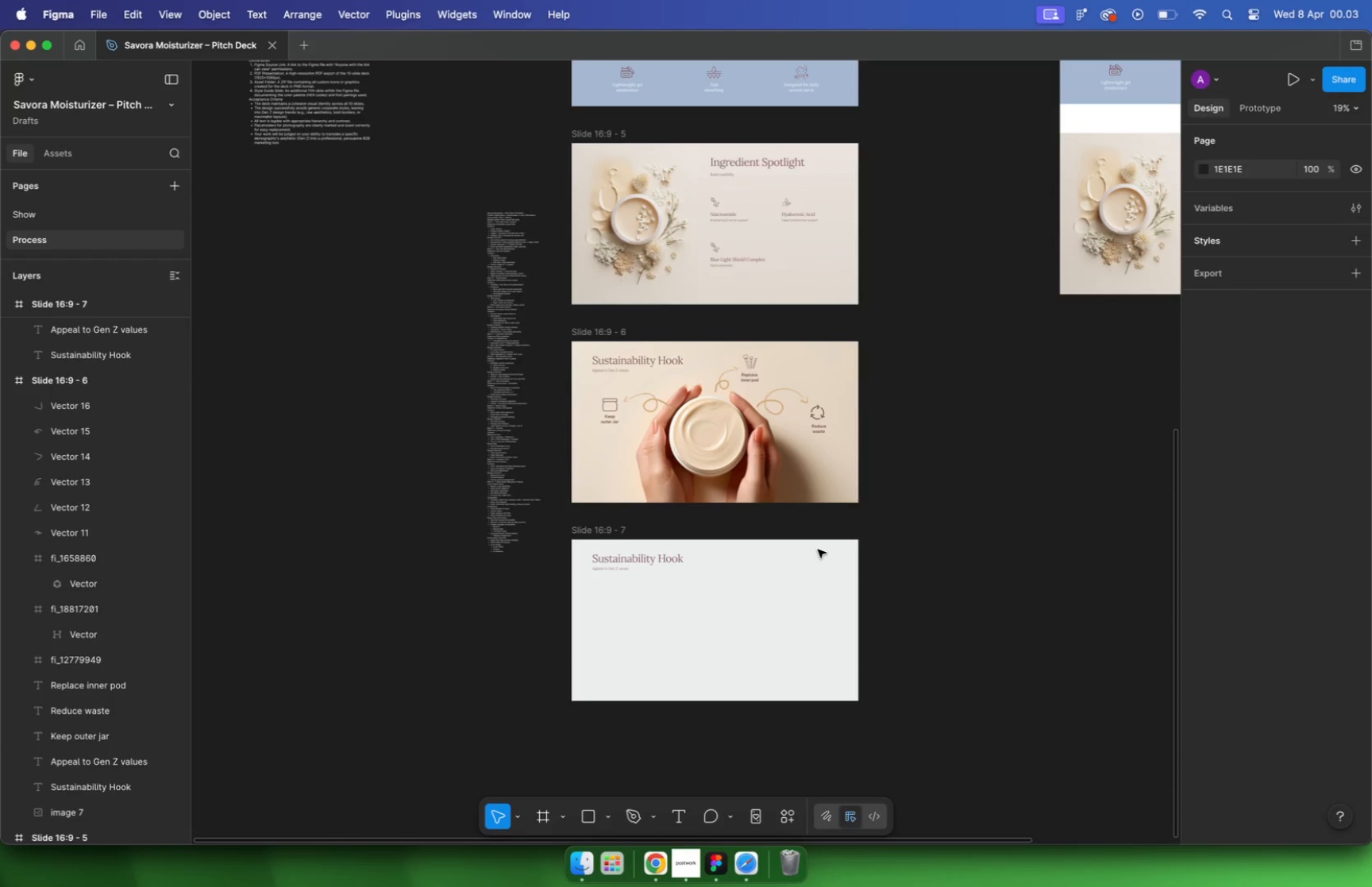 
hold_key(key=CommandLeft, duration=0.42)
 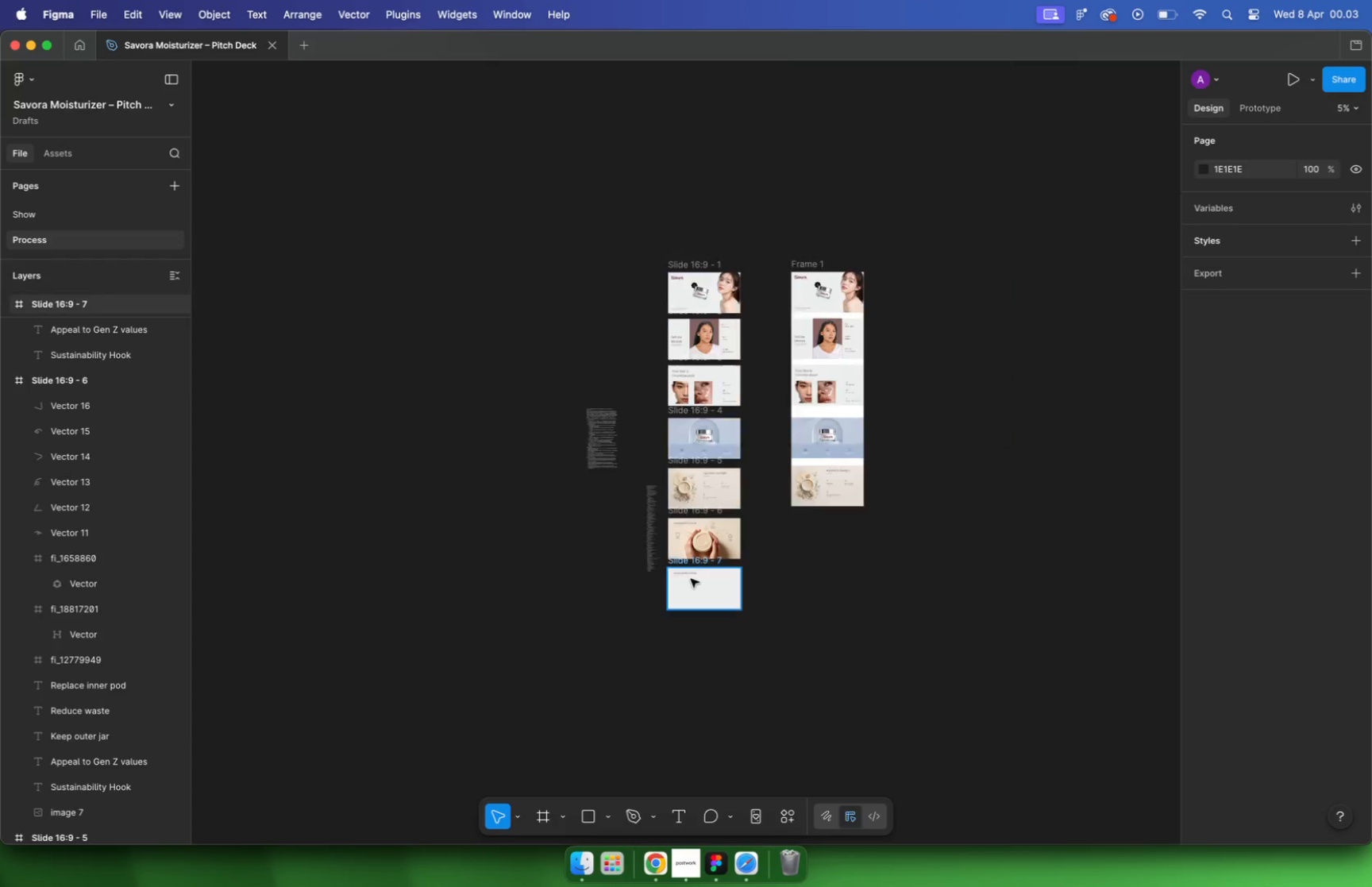 
scroll: coordinate [736, 519], scroll_direction: down, amount: 15.0
 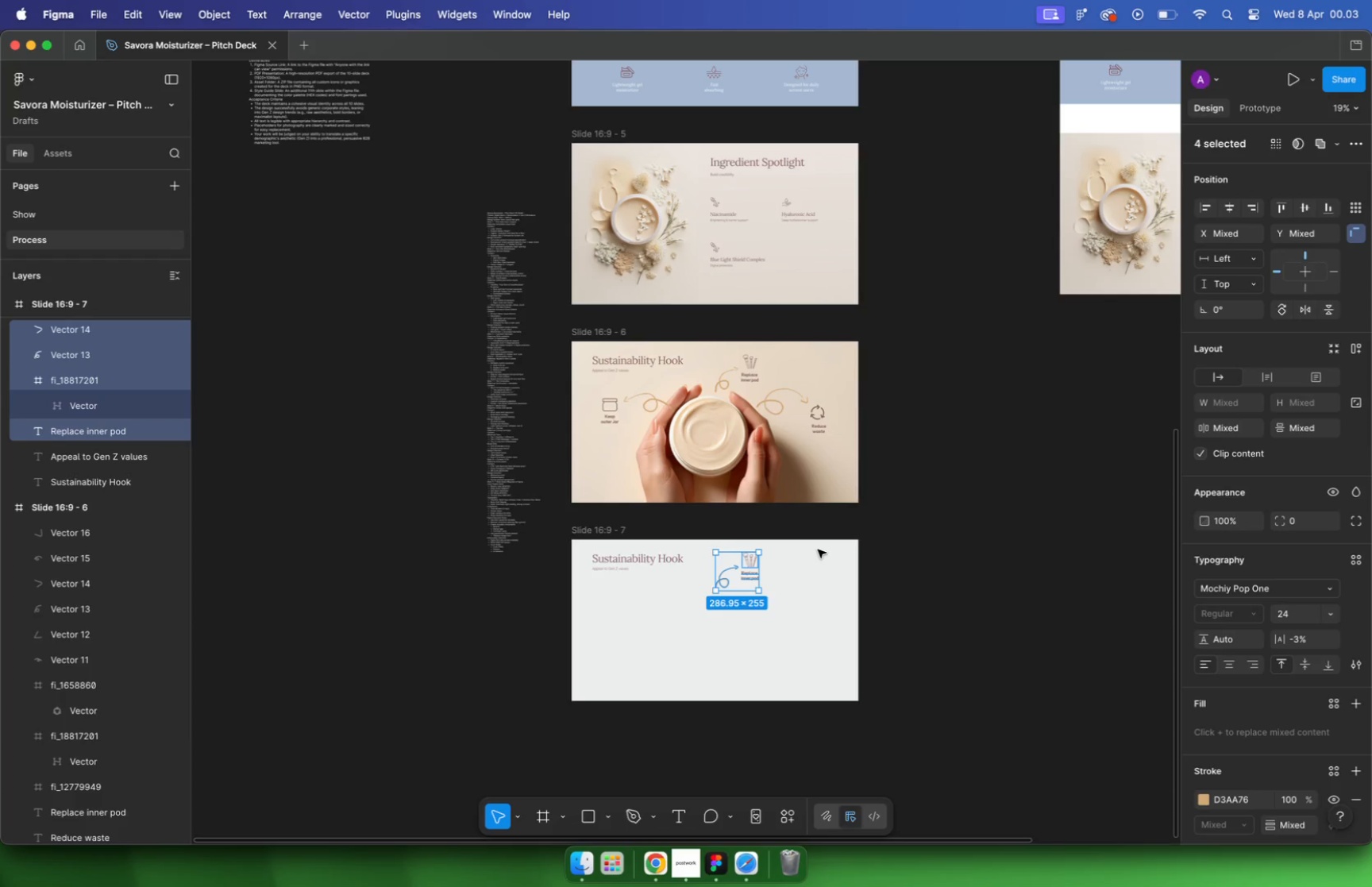 
key(Meta+CommandLeft)
 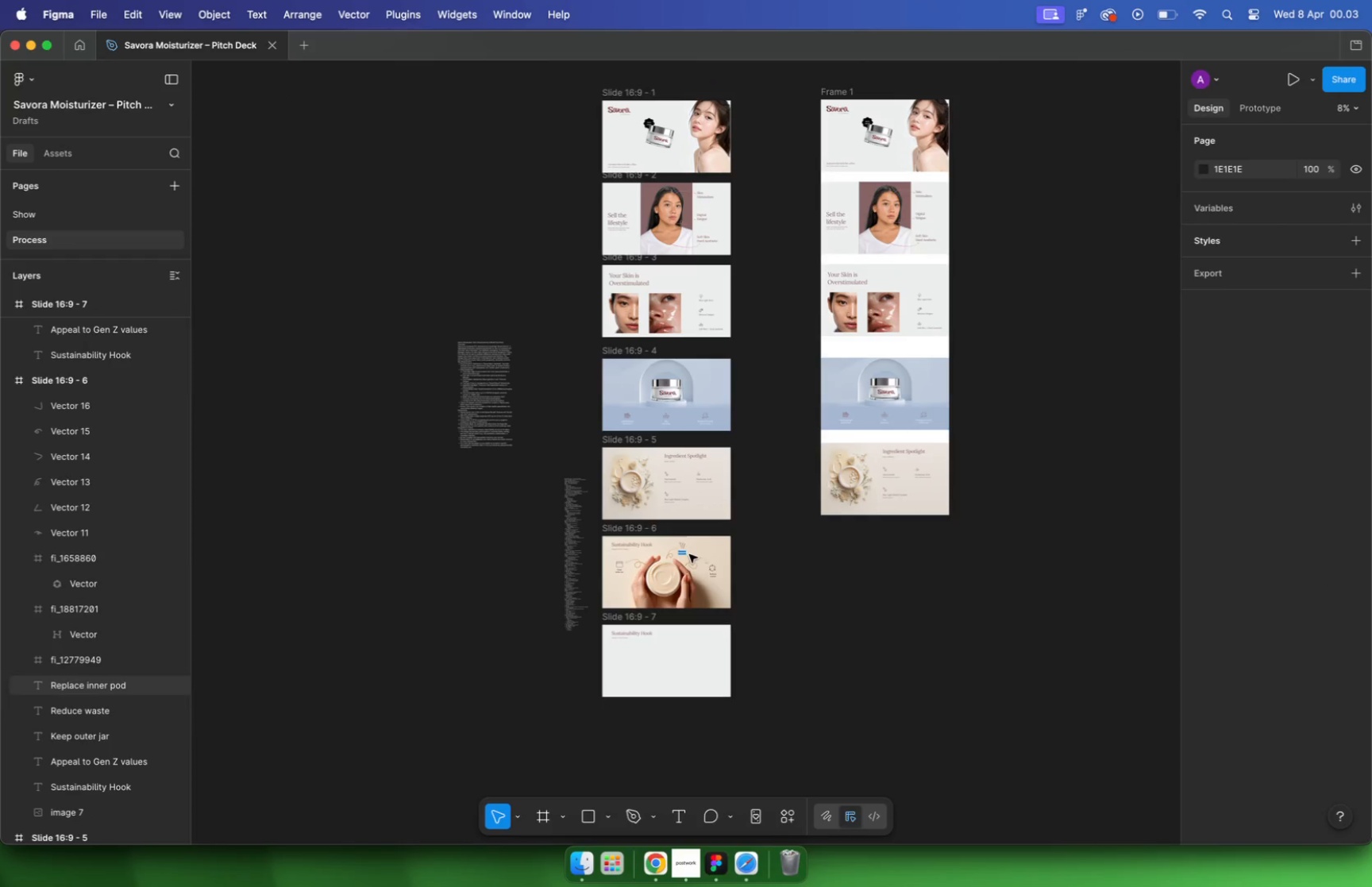 
wait(6.22)
 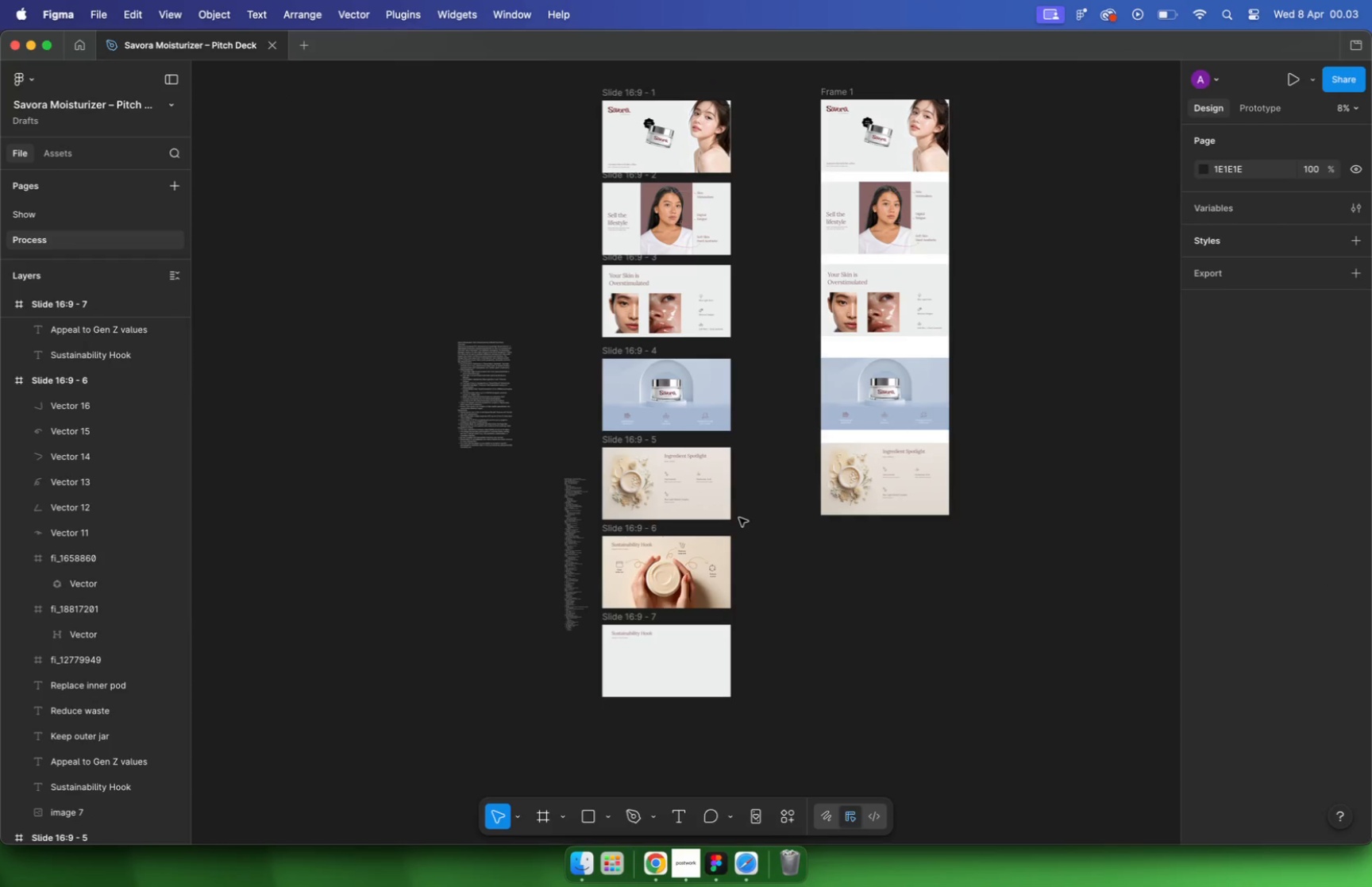 
left_click_drag(start_coordinate=[579, 595], to_coordinate=[558, 596])
 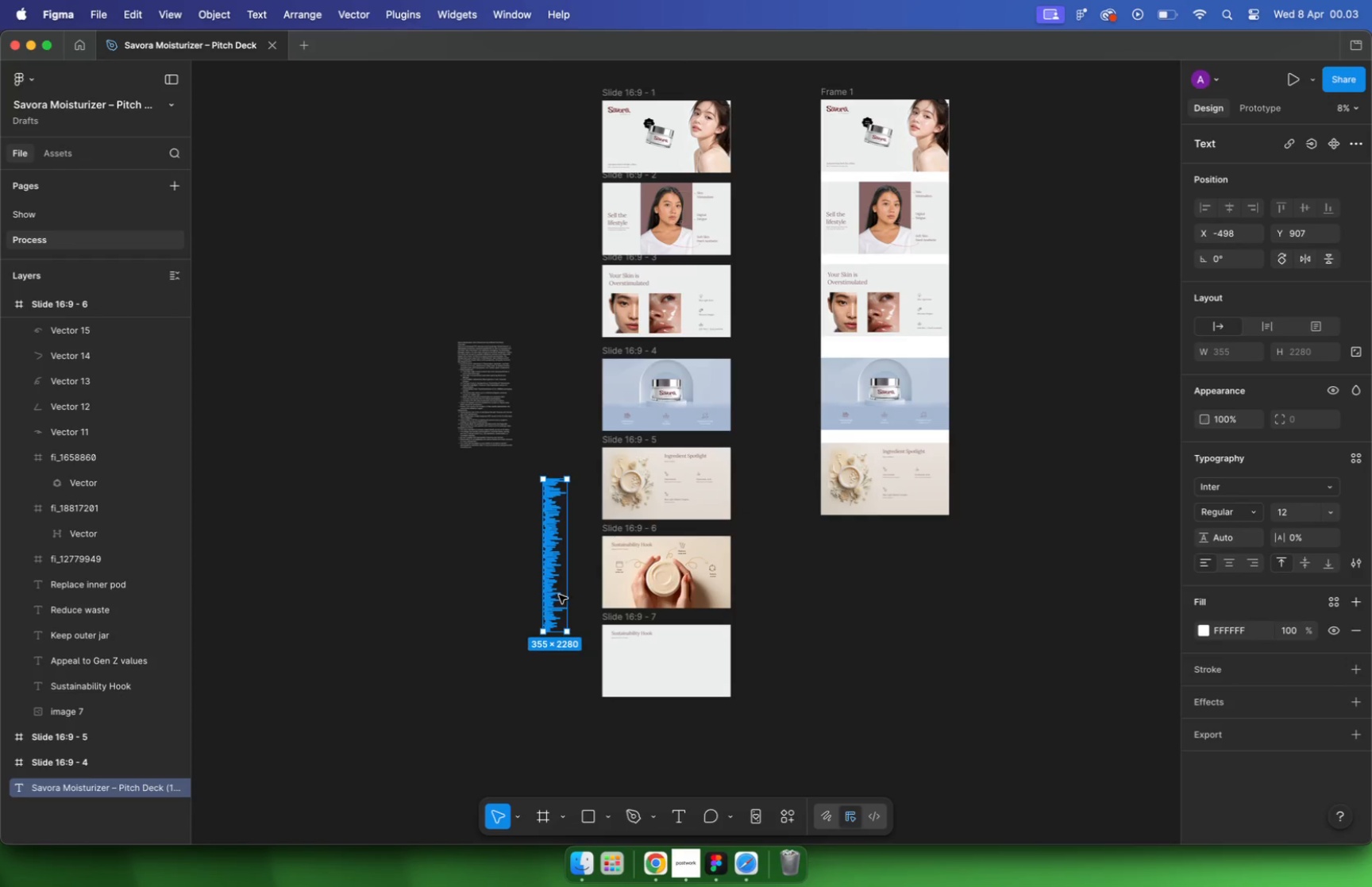 
hold_key(key=CommandLeft, duration=1.11)
scroll: coordinate [624, 573], scroll_direction: up, amount: 16.0